 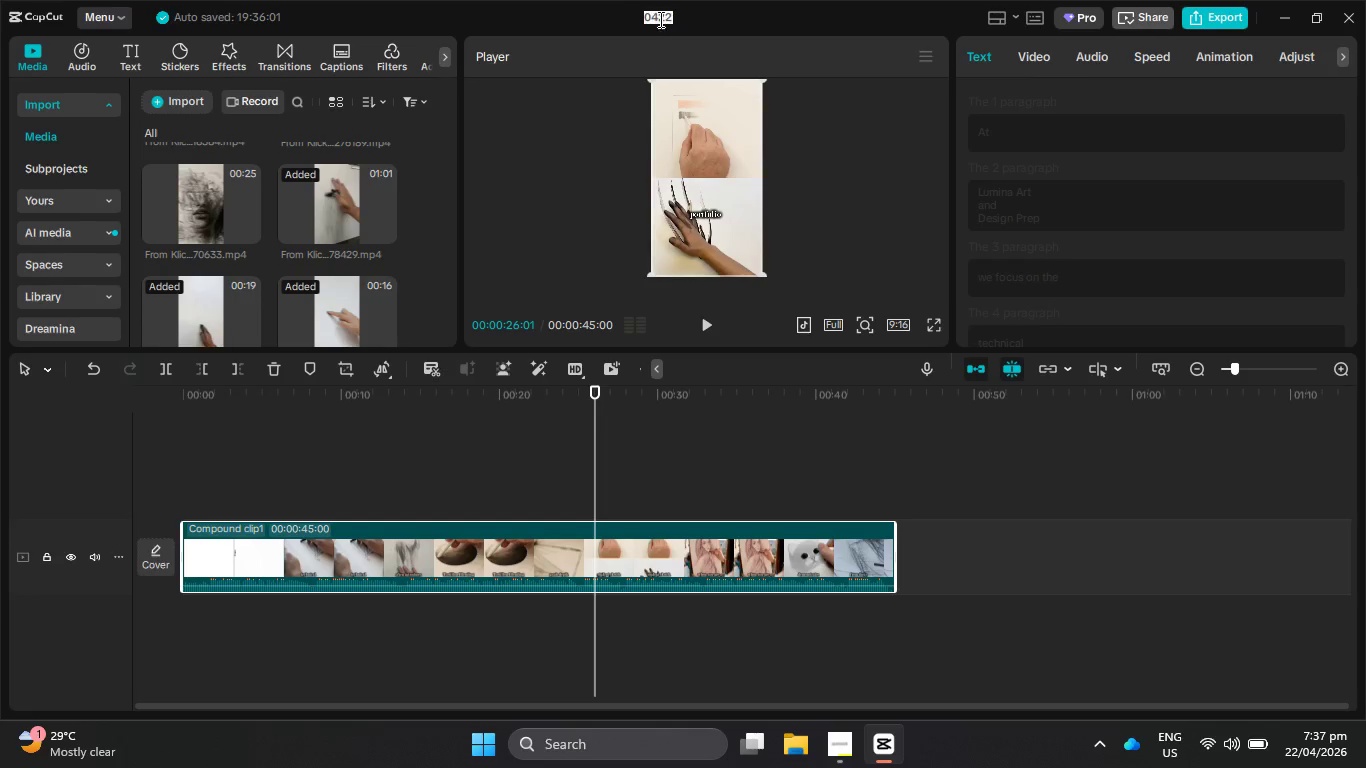 
key(Control+V)
 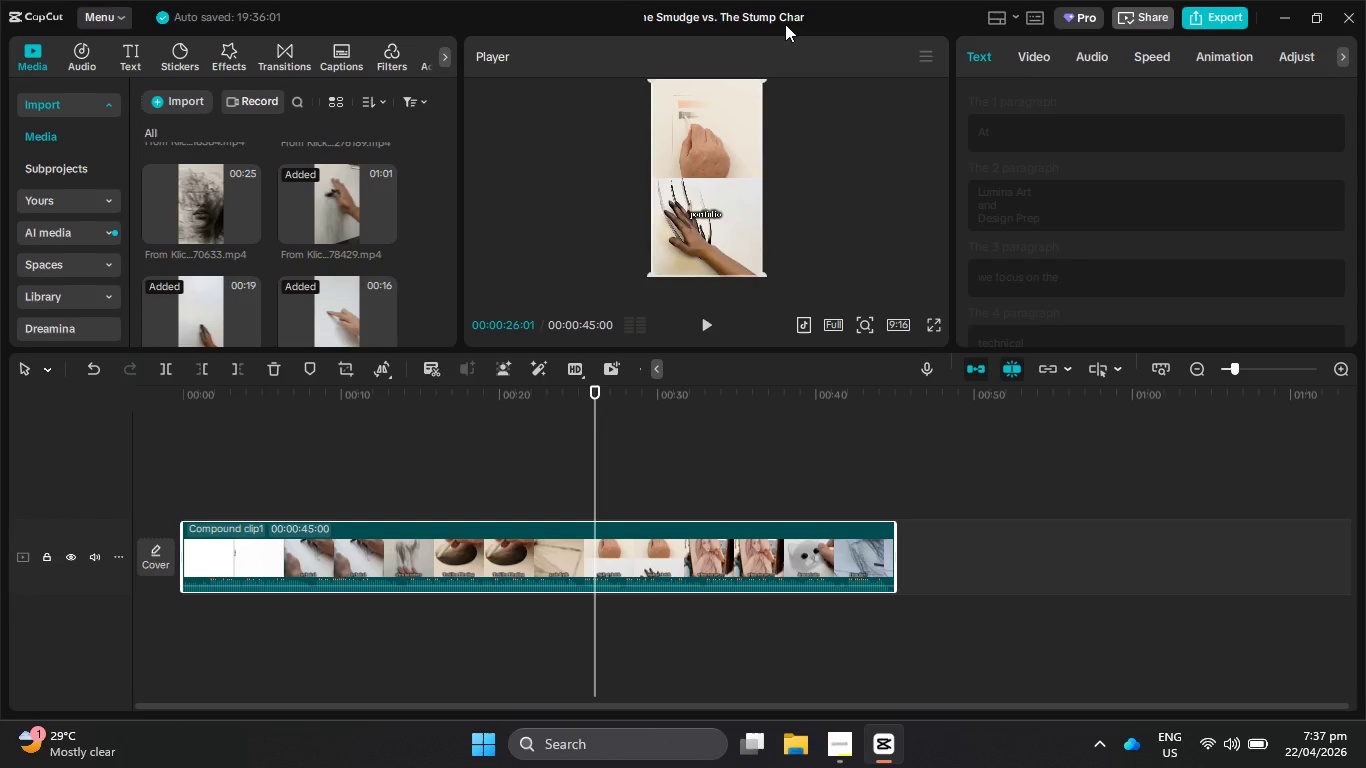 
key(Backspace)
 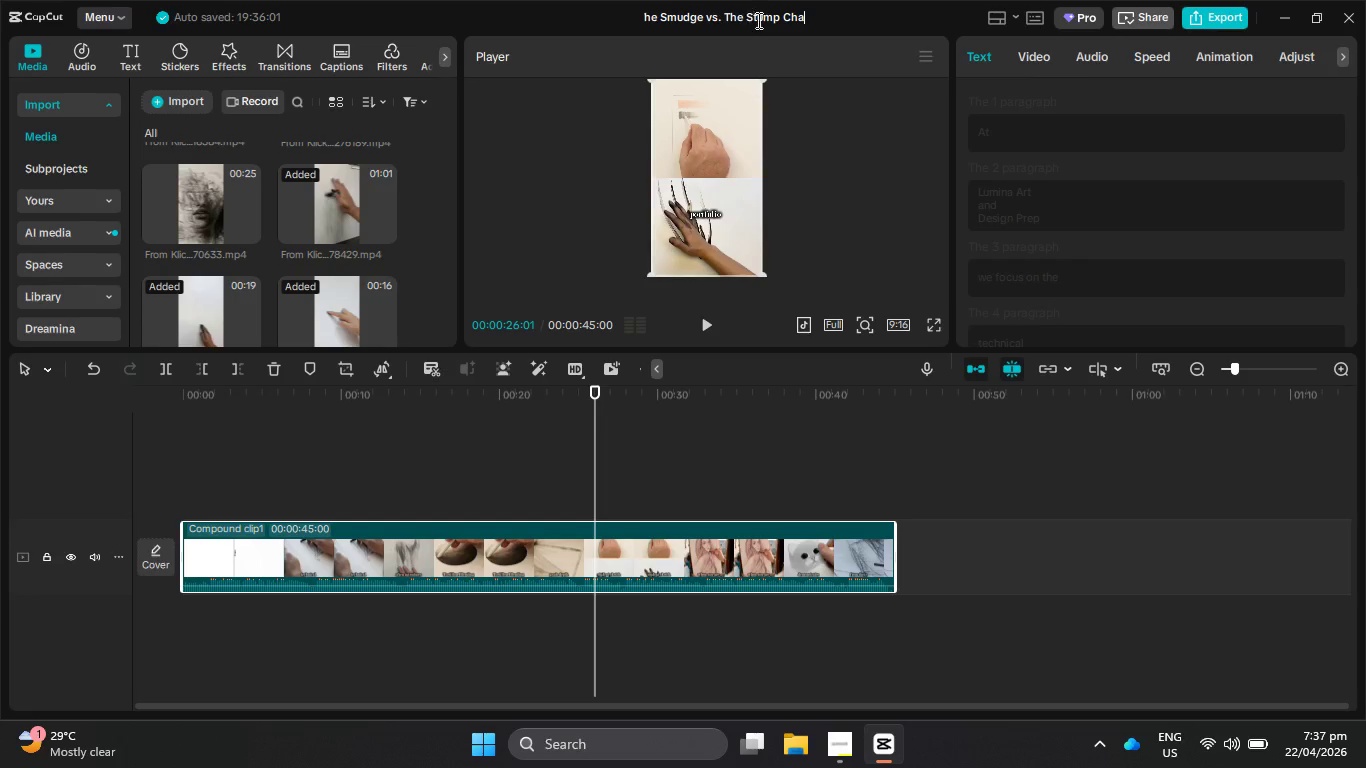 
key(Control+Z)
 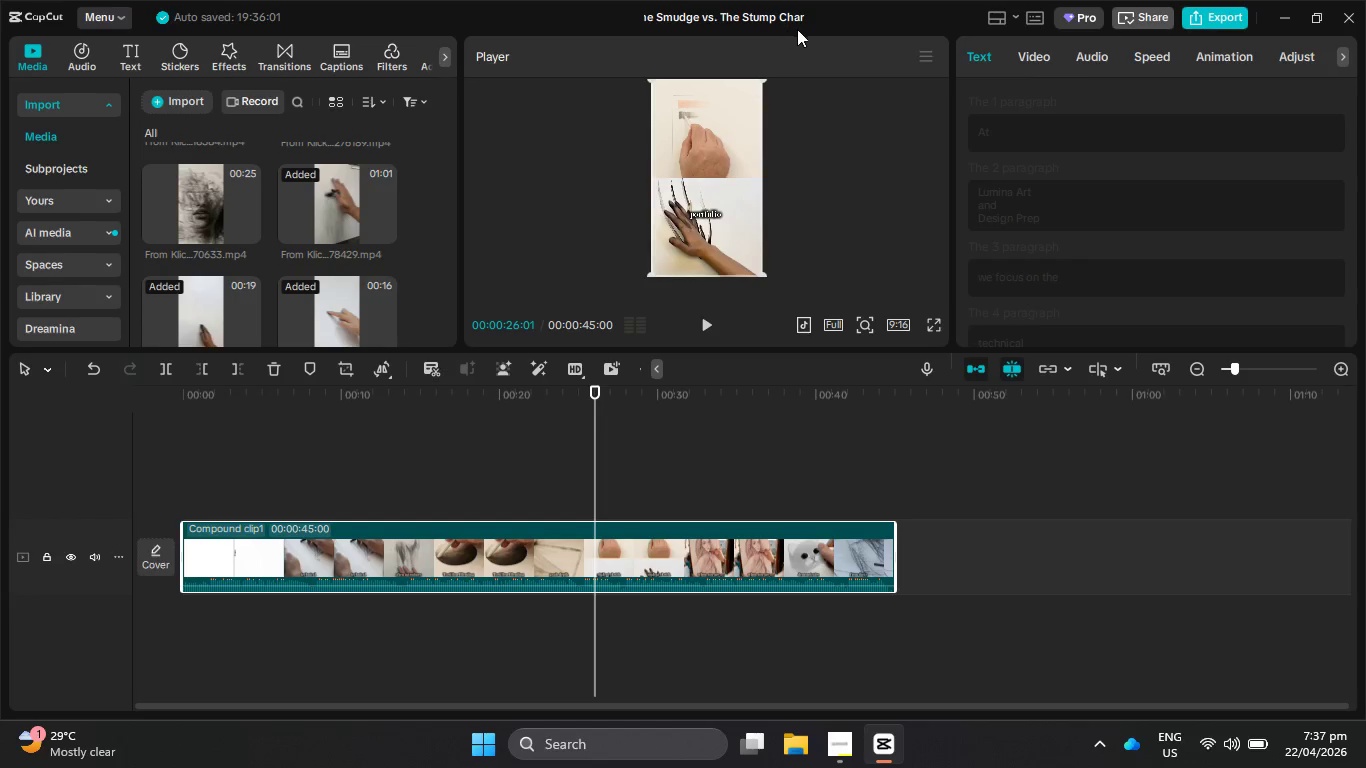 
left_click([893, 37])
 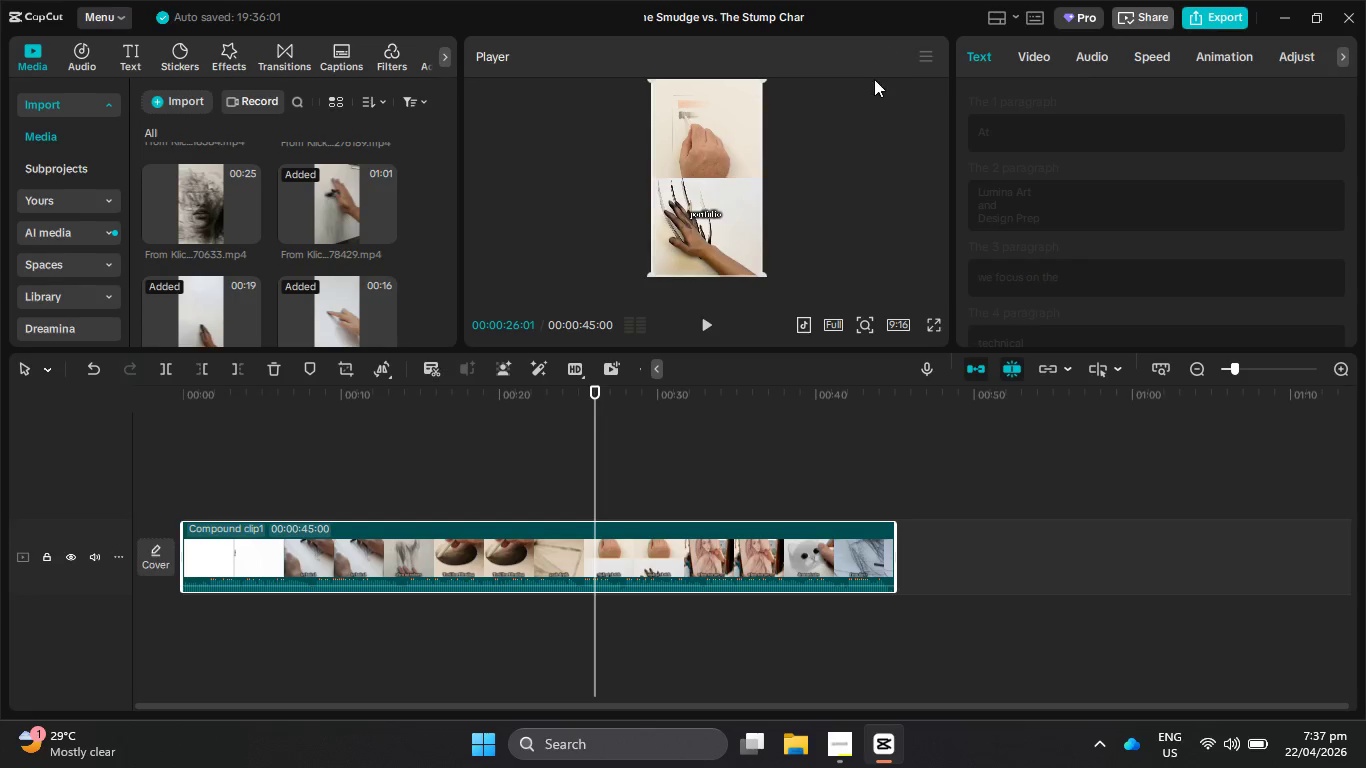 
left_click([874, 84])
 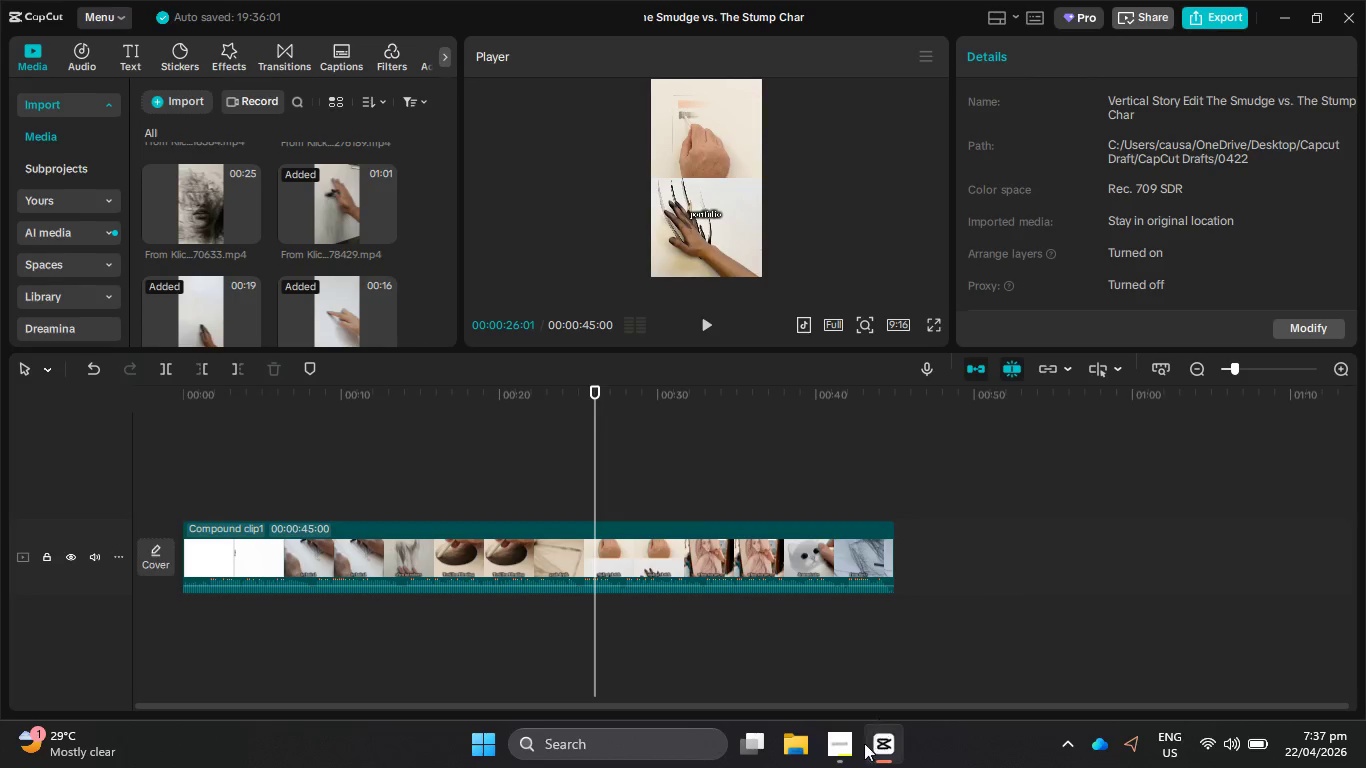 
left_click([827, 753])